 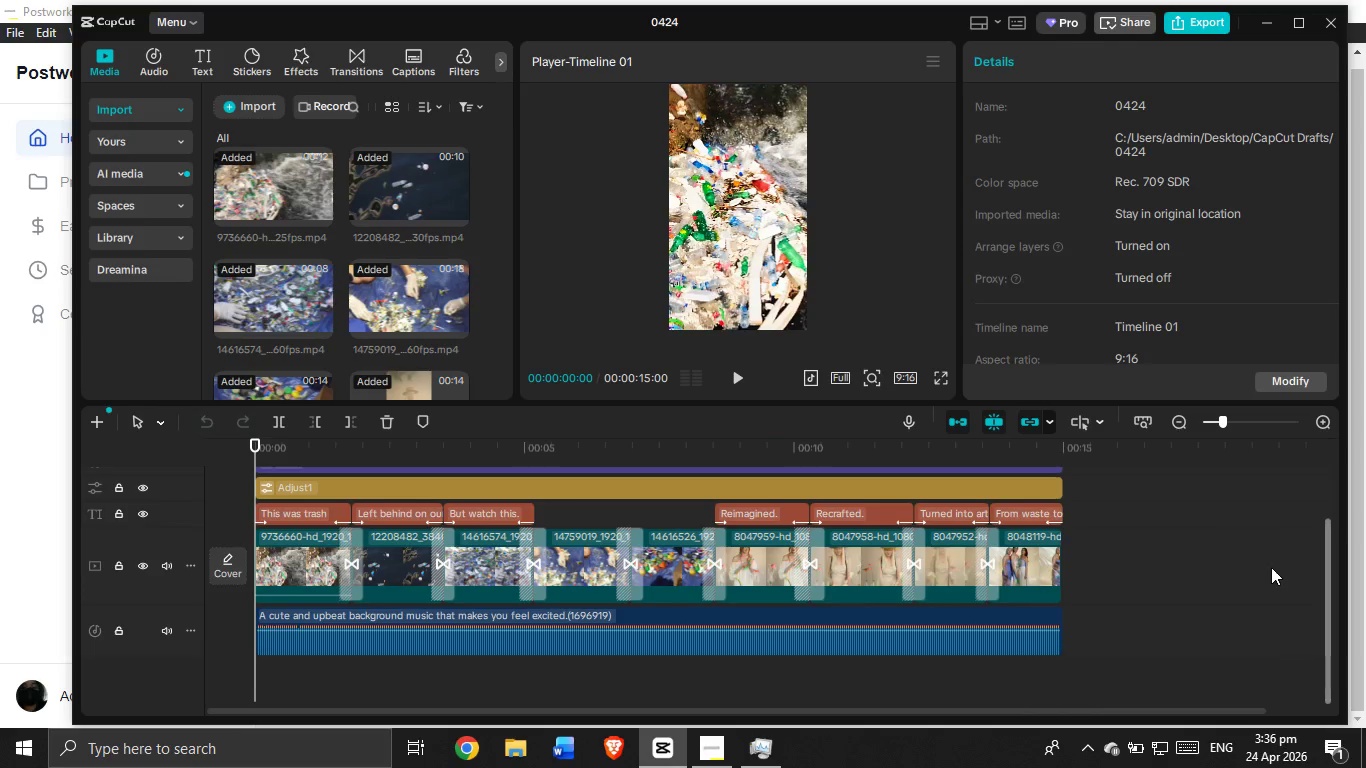 
scroll: coordinate [1059, 563], scroll_direction: up, amount: 1.0
 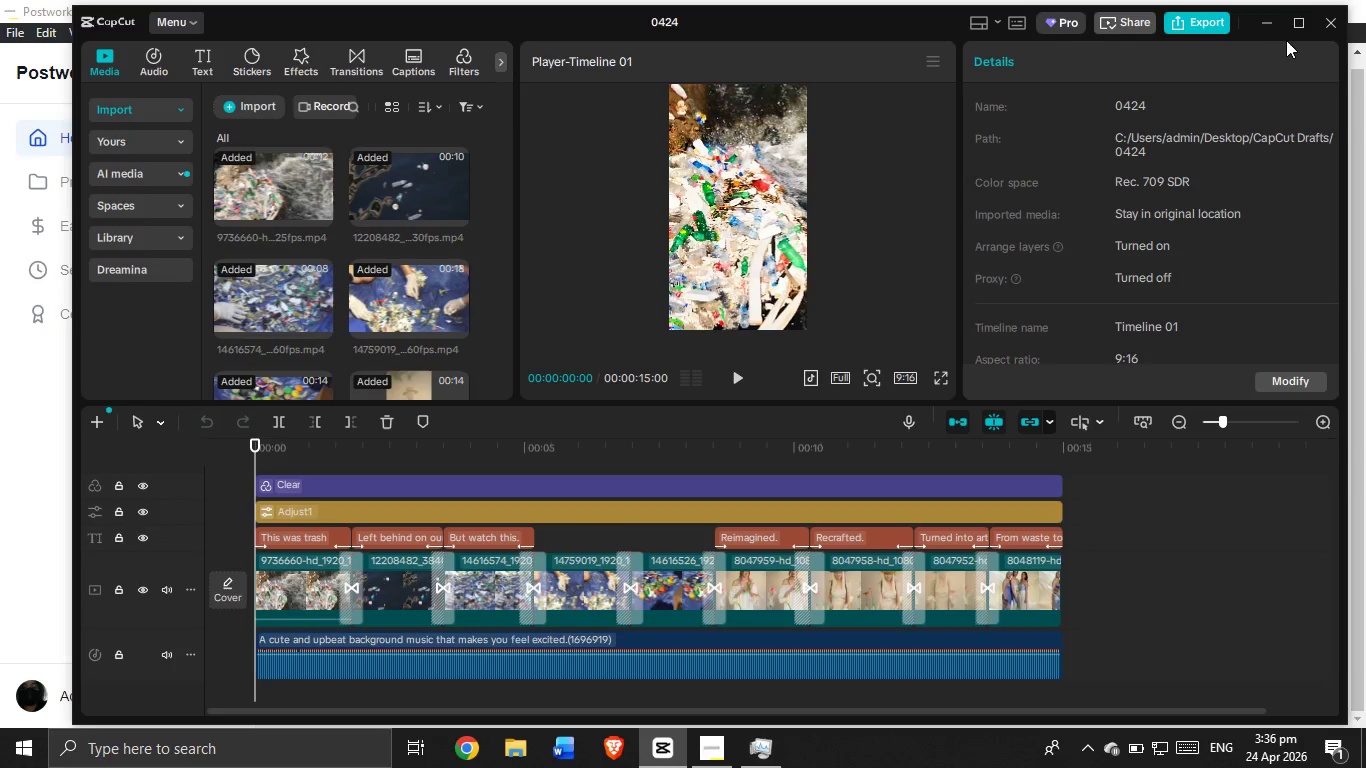 
left_click([1291, 27])
 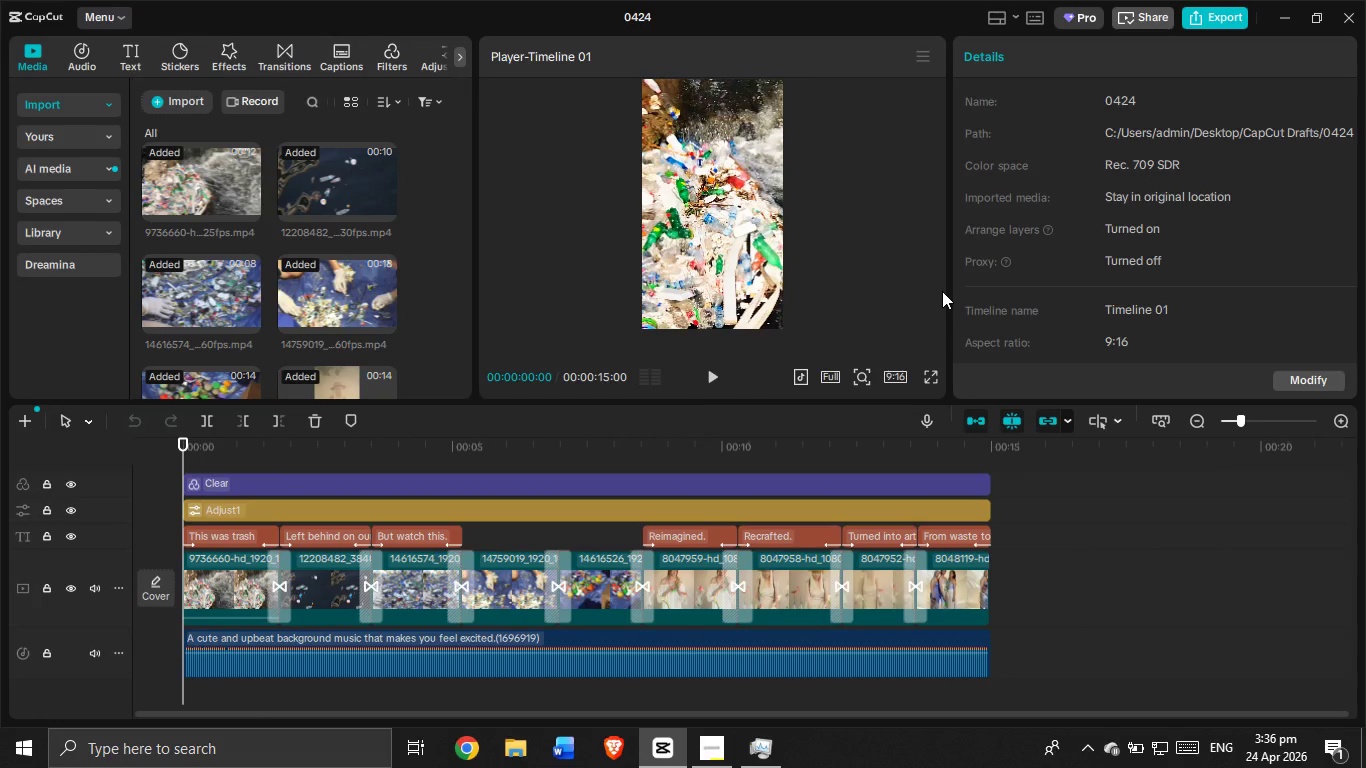 
key(Meta+PrintScreen)
 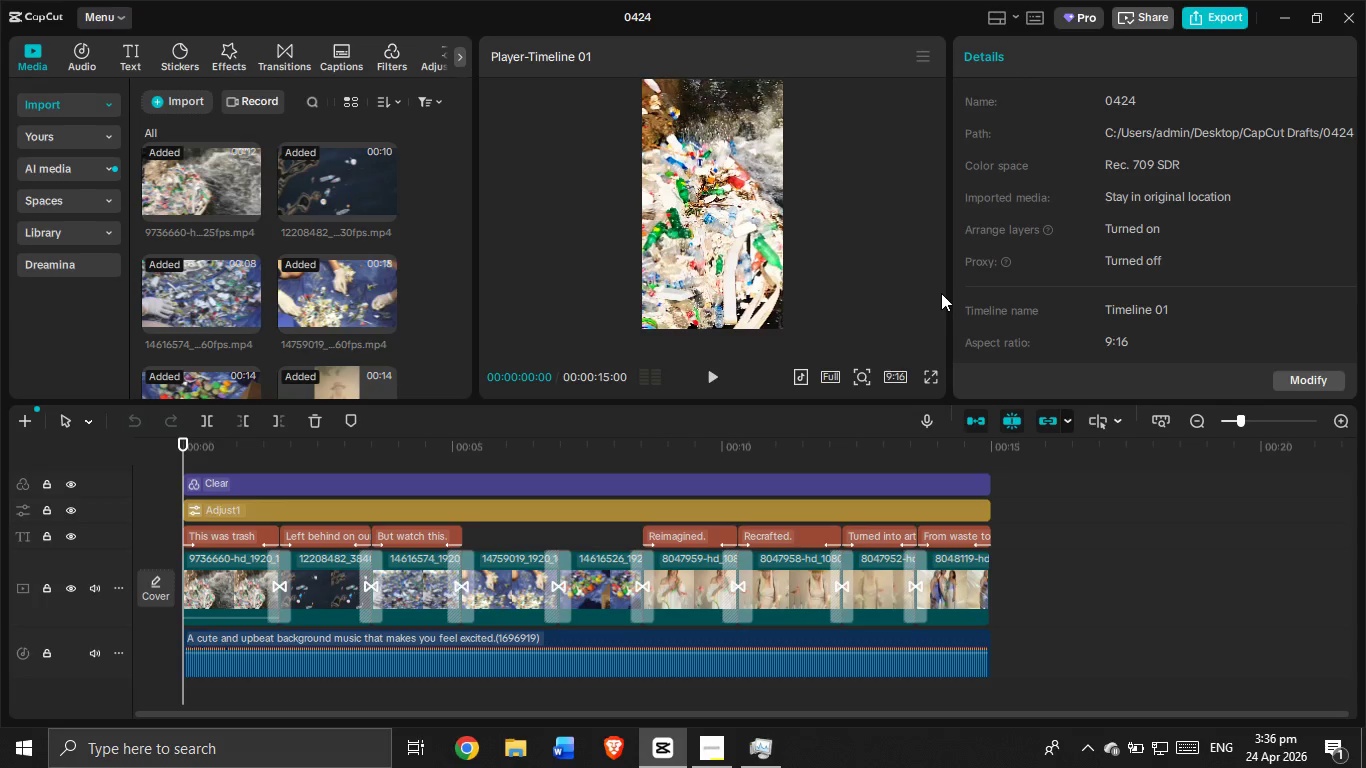 
wait(9.2)
 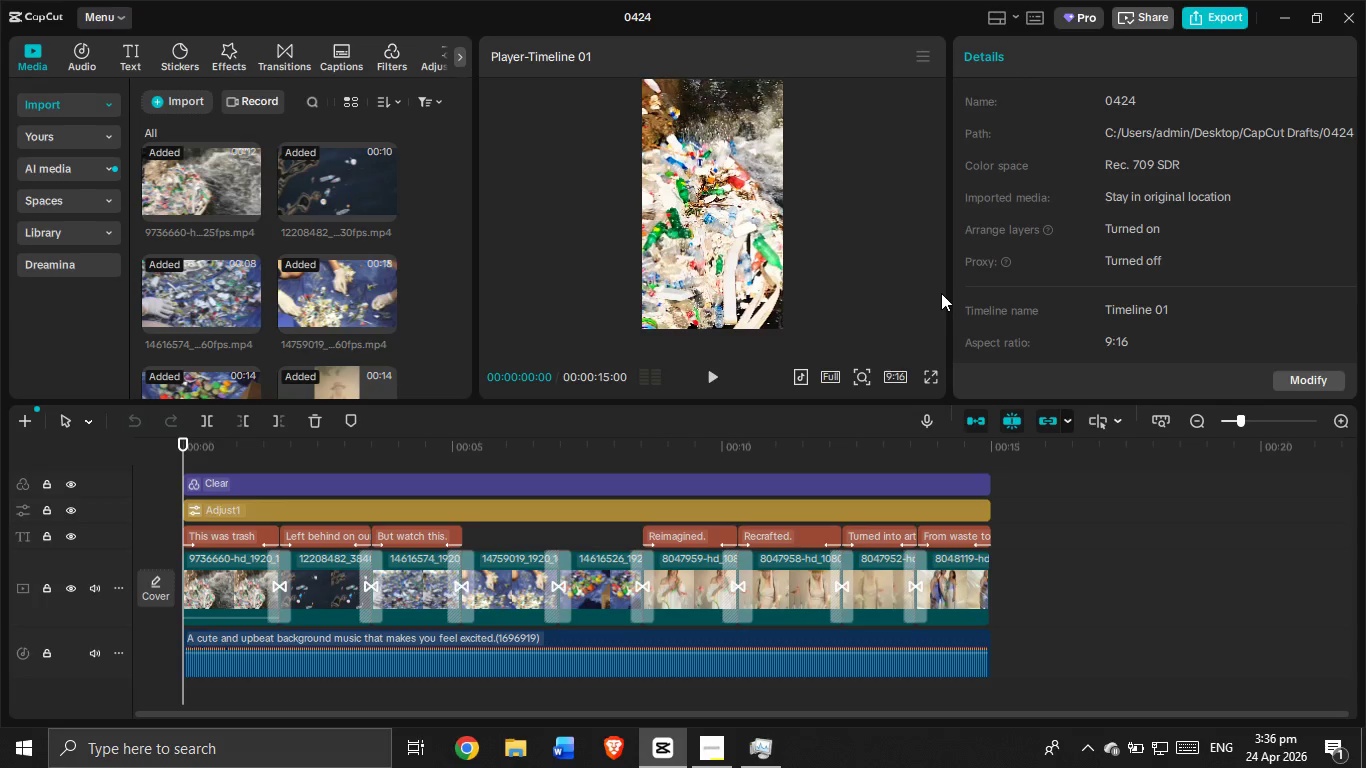 
left_click([67, 537])
 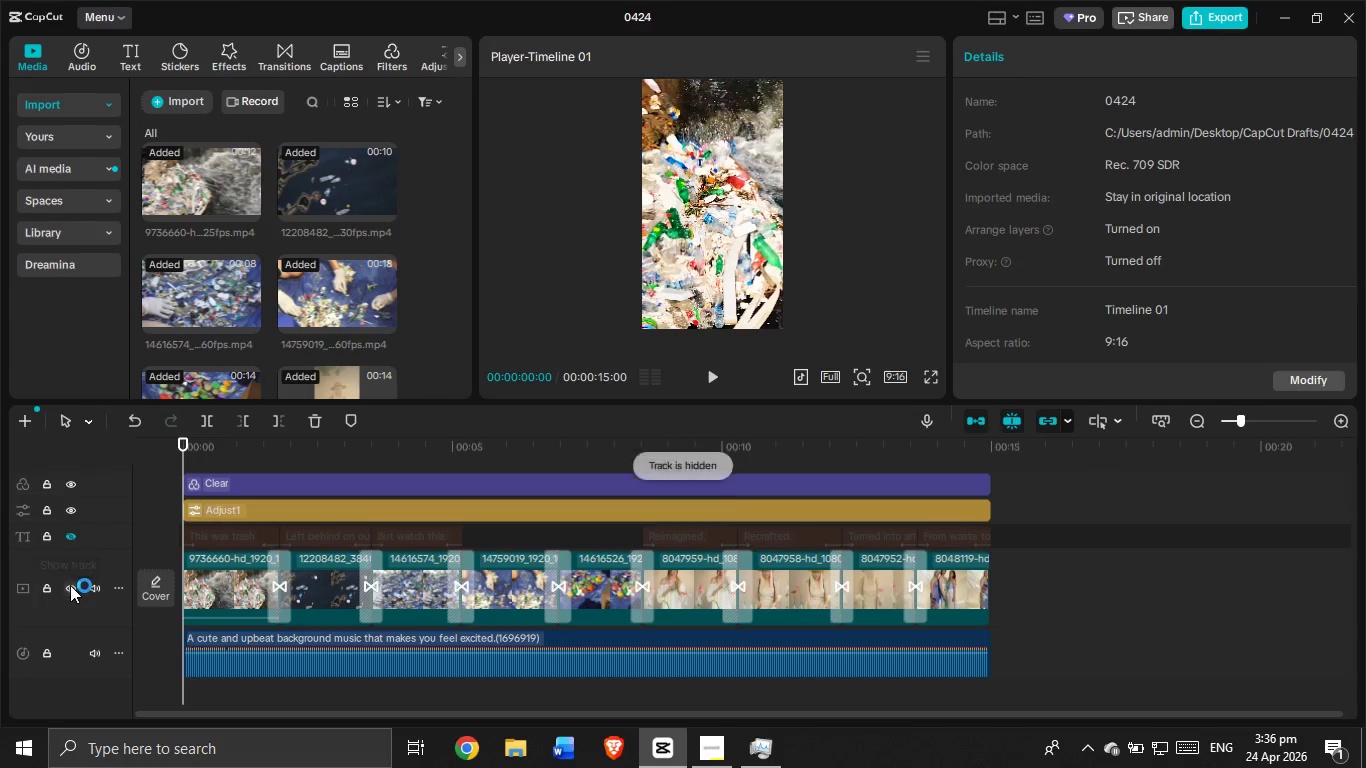 
left_click([70, 585])
 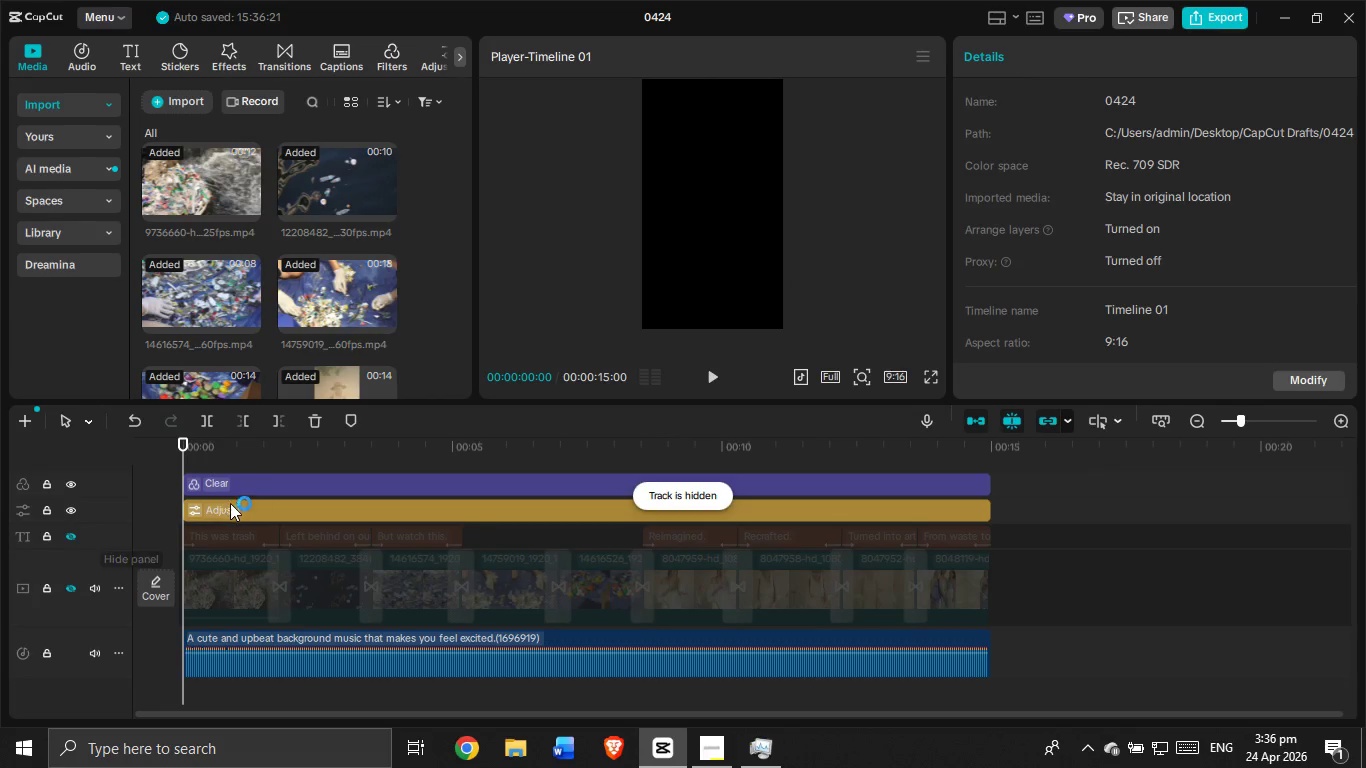 
left_click([344, 465])
 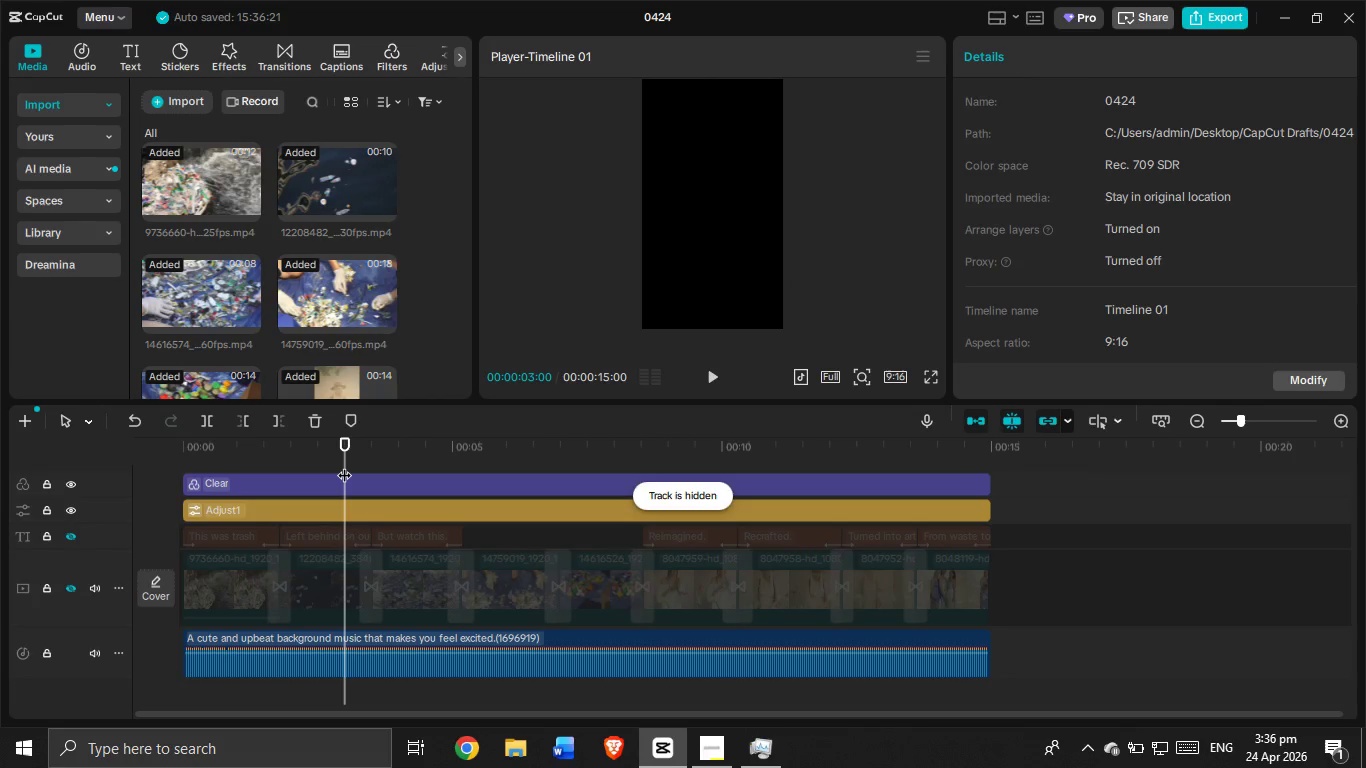 
left_click_drag(start_coordinate=[344, 465], to_coordinate=[319, 468])
 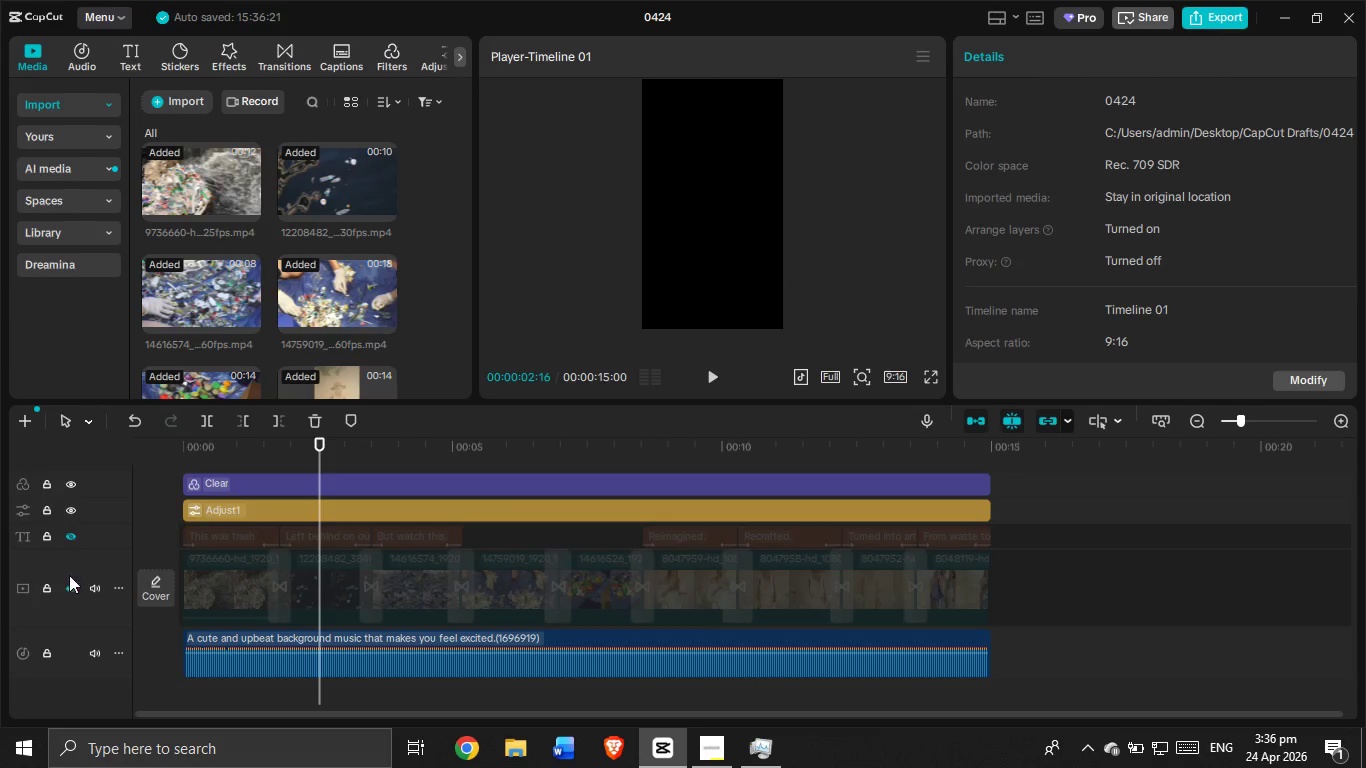 
left_click([70, 587])
 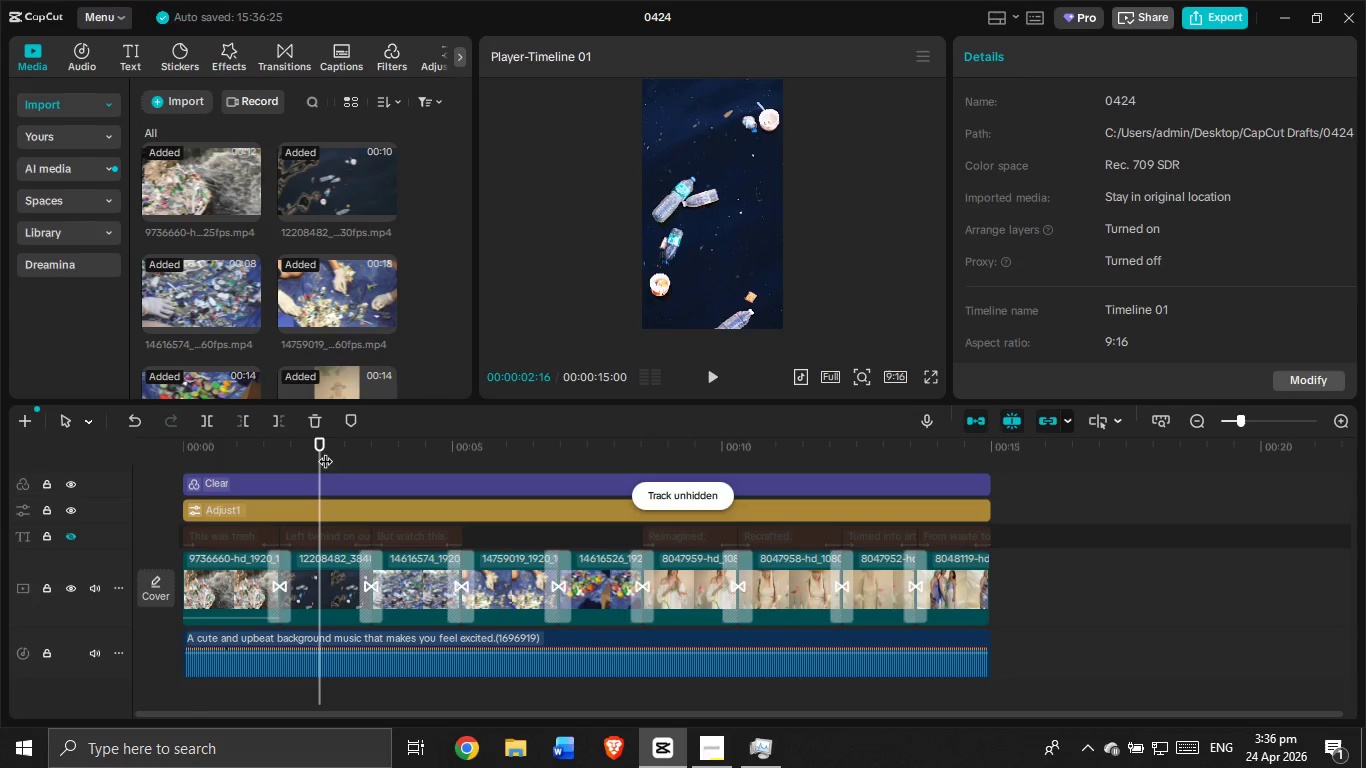 
left_click_drag(start_coordinate=[320, 453], to_coordinate=[349, 459])
 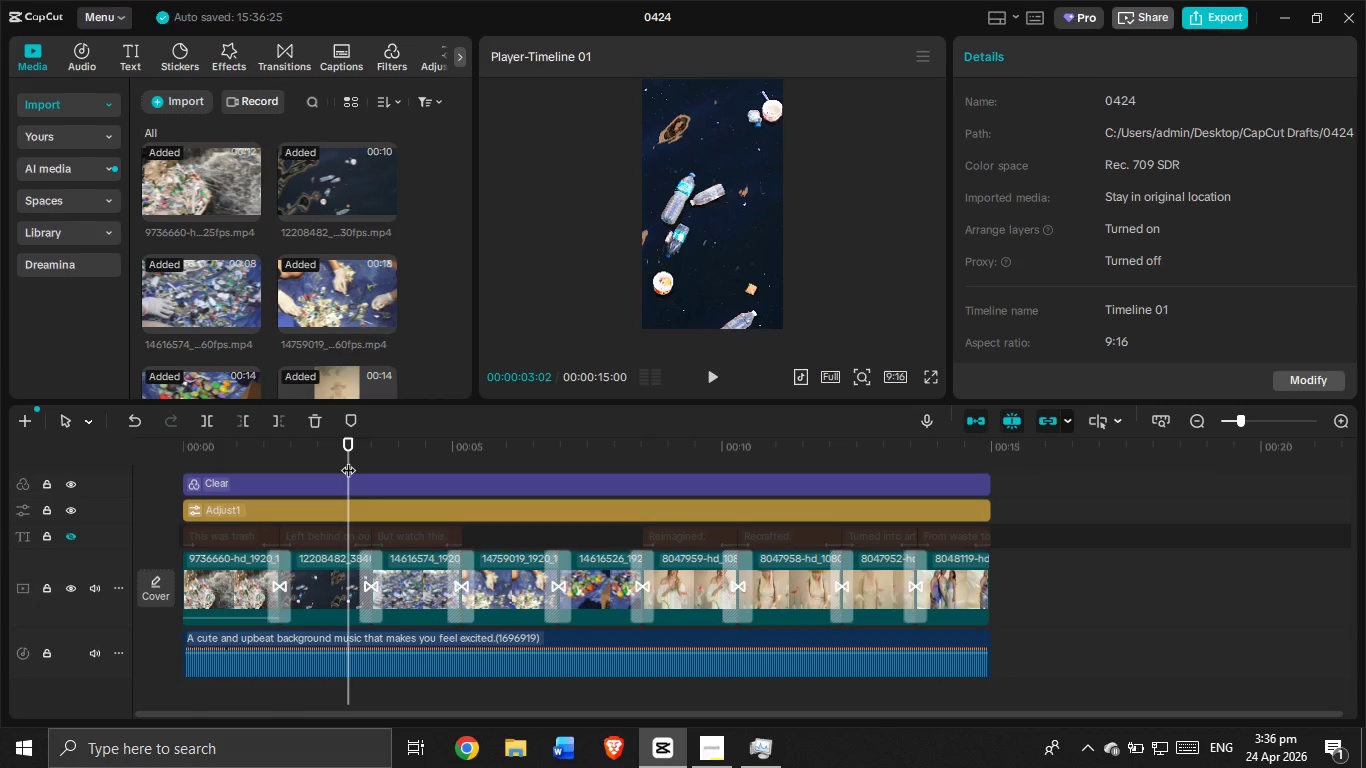 
key(Meta+PrintScreen)
 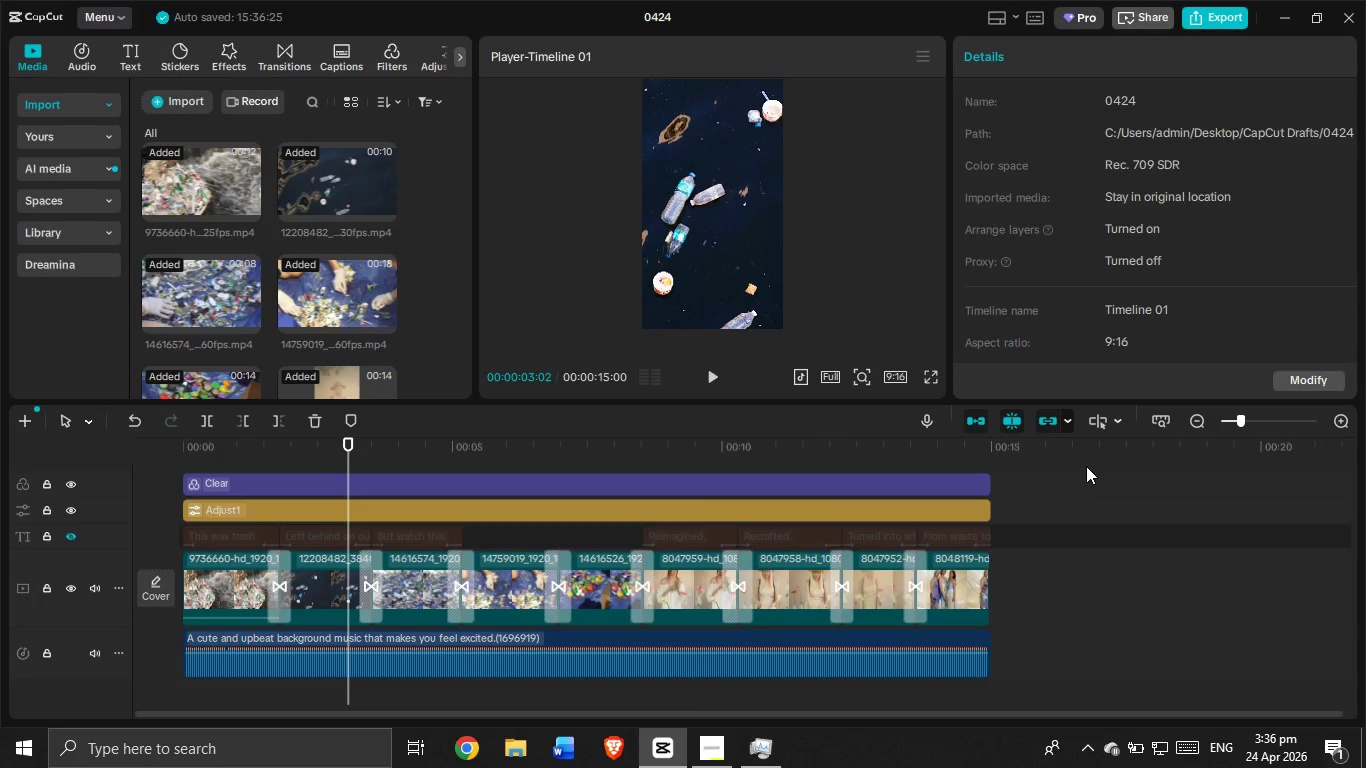 
wait(5.44)
 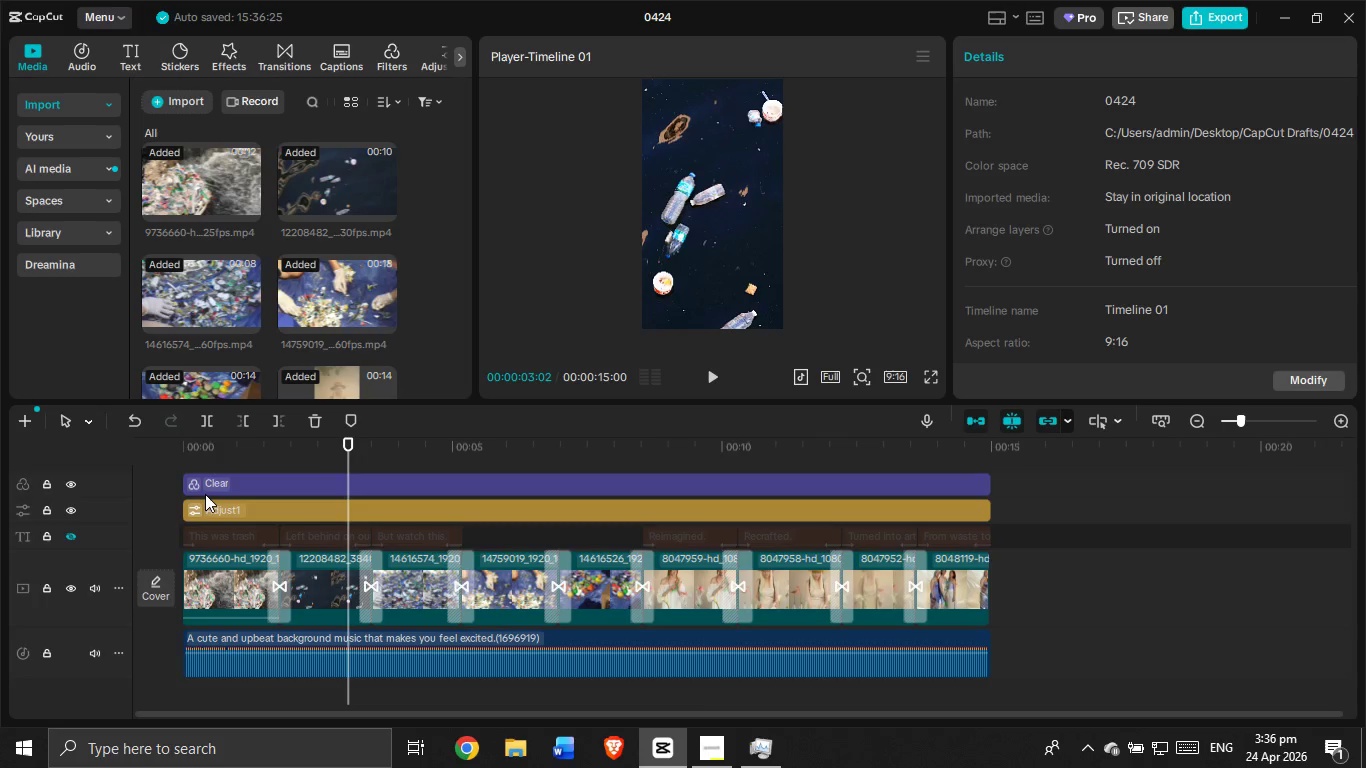 
left_click([1275, 18])
 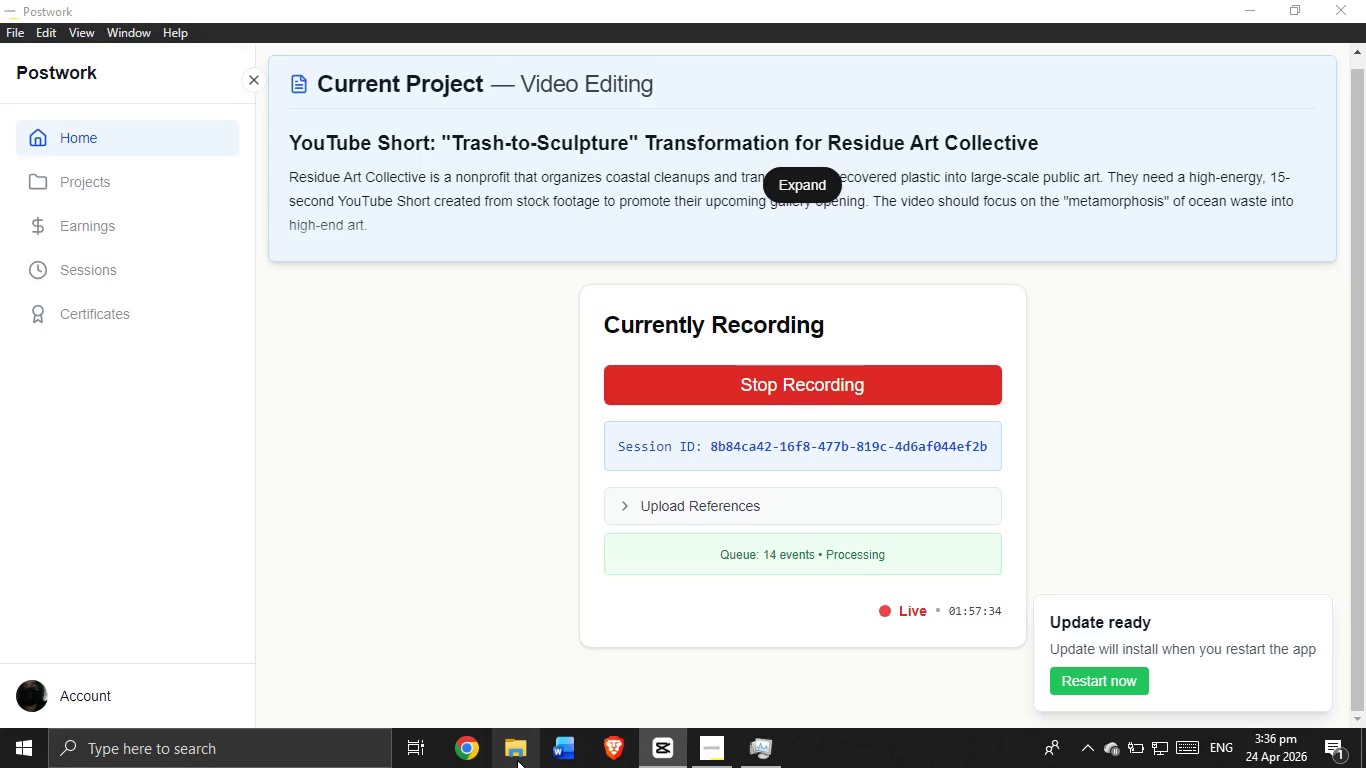 
double_click([517, 760])
 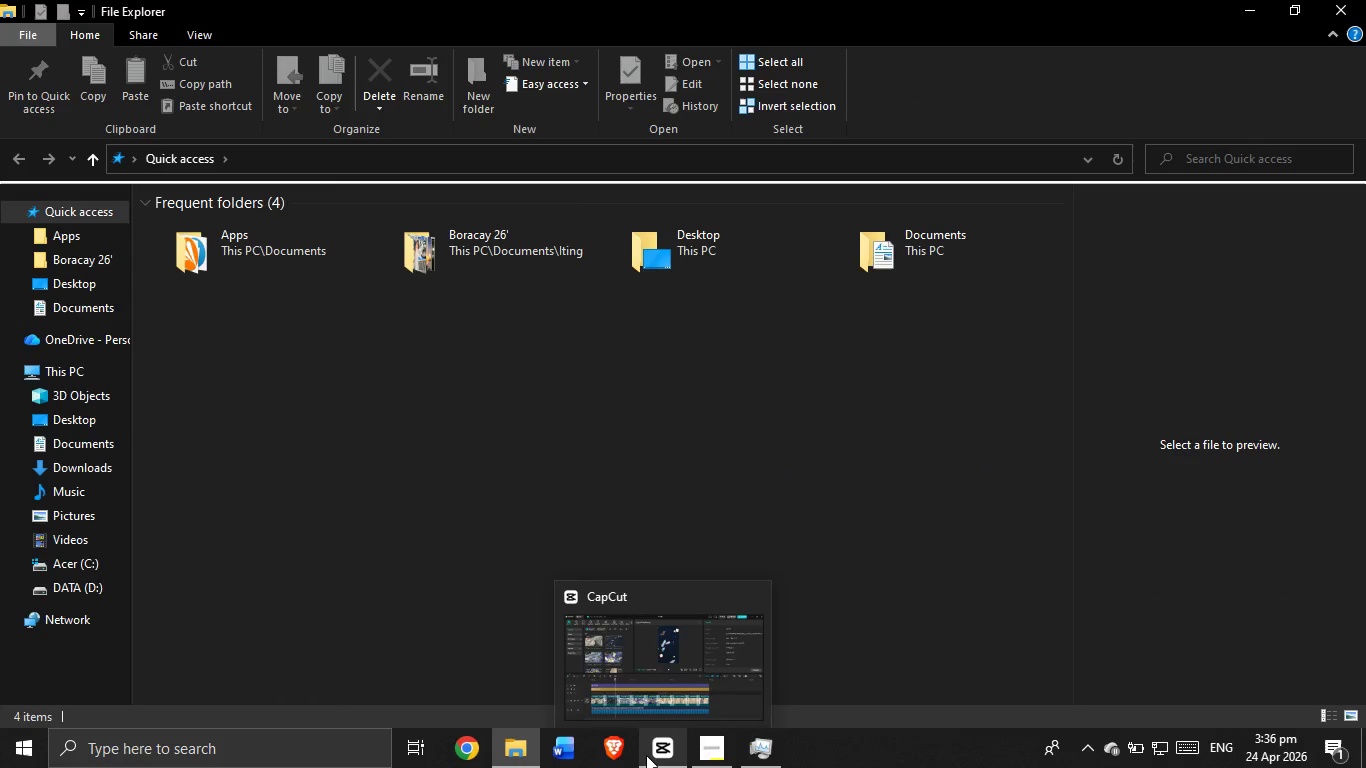 
left_click([654, 749])
 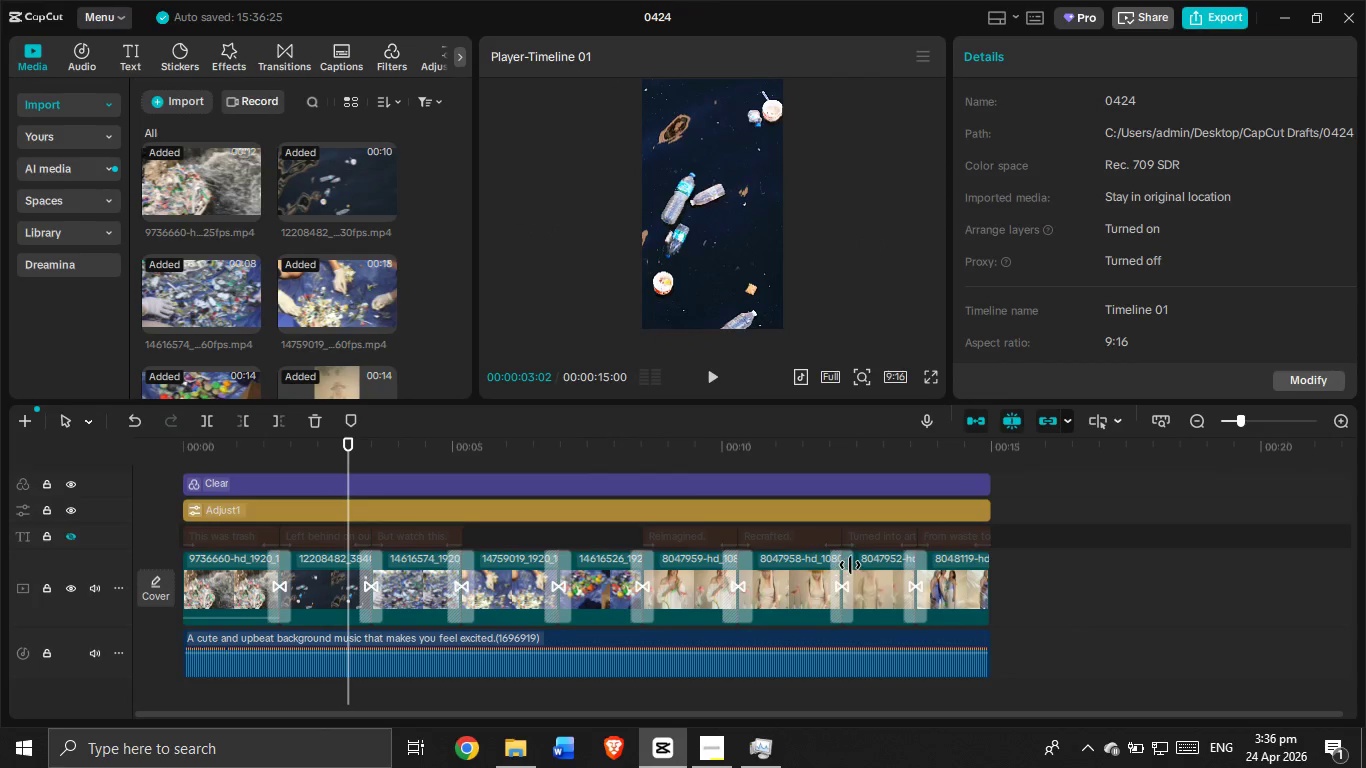 
key(Control+A)
 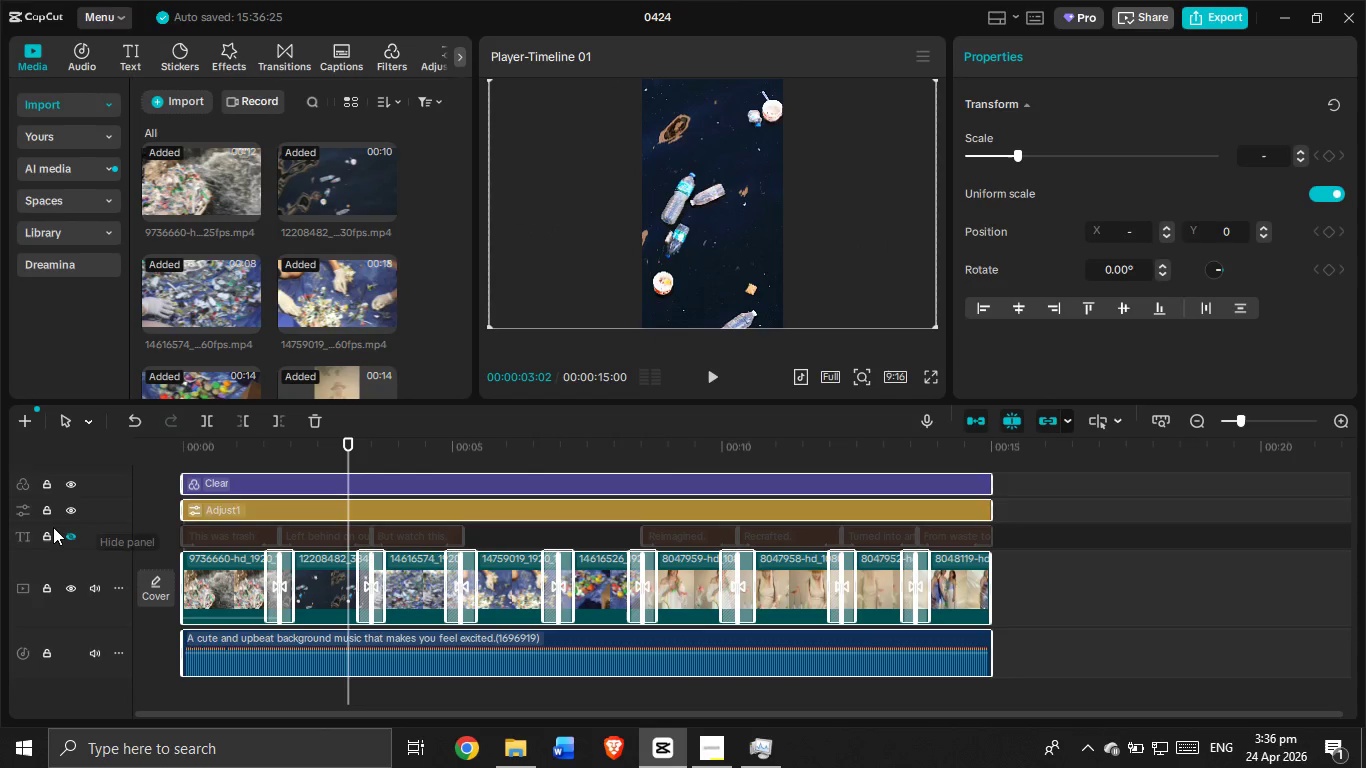 
left_click([69, 535])
 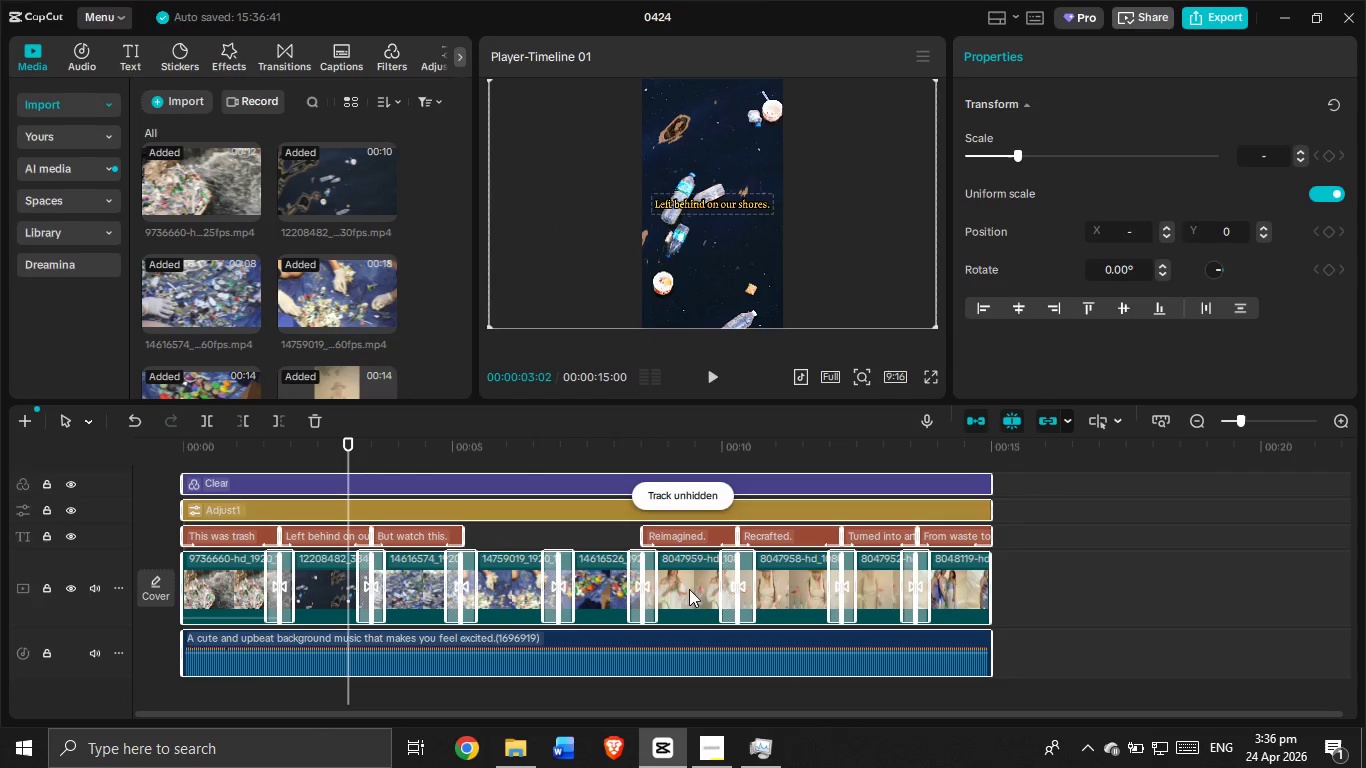 
right_click([683, 587])
 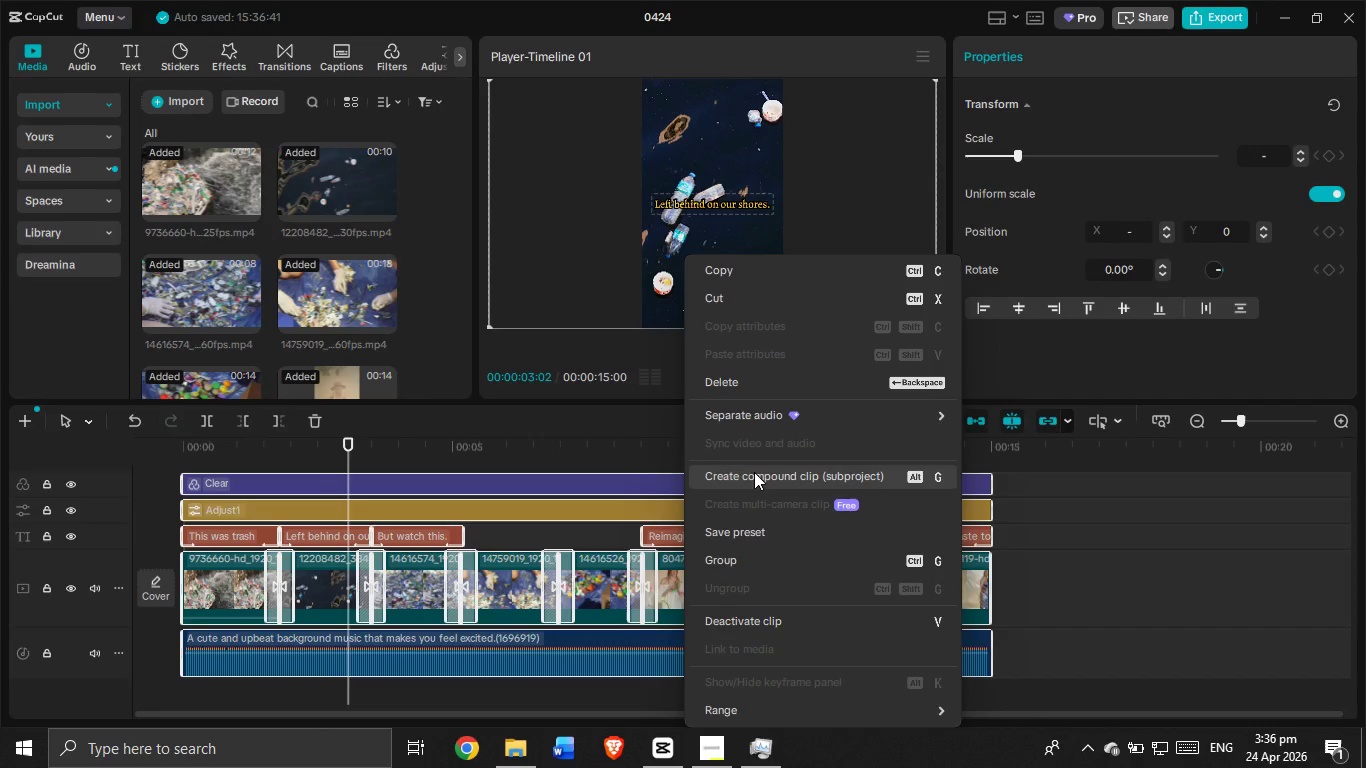 
left_click([754, 472])
 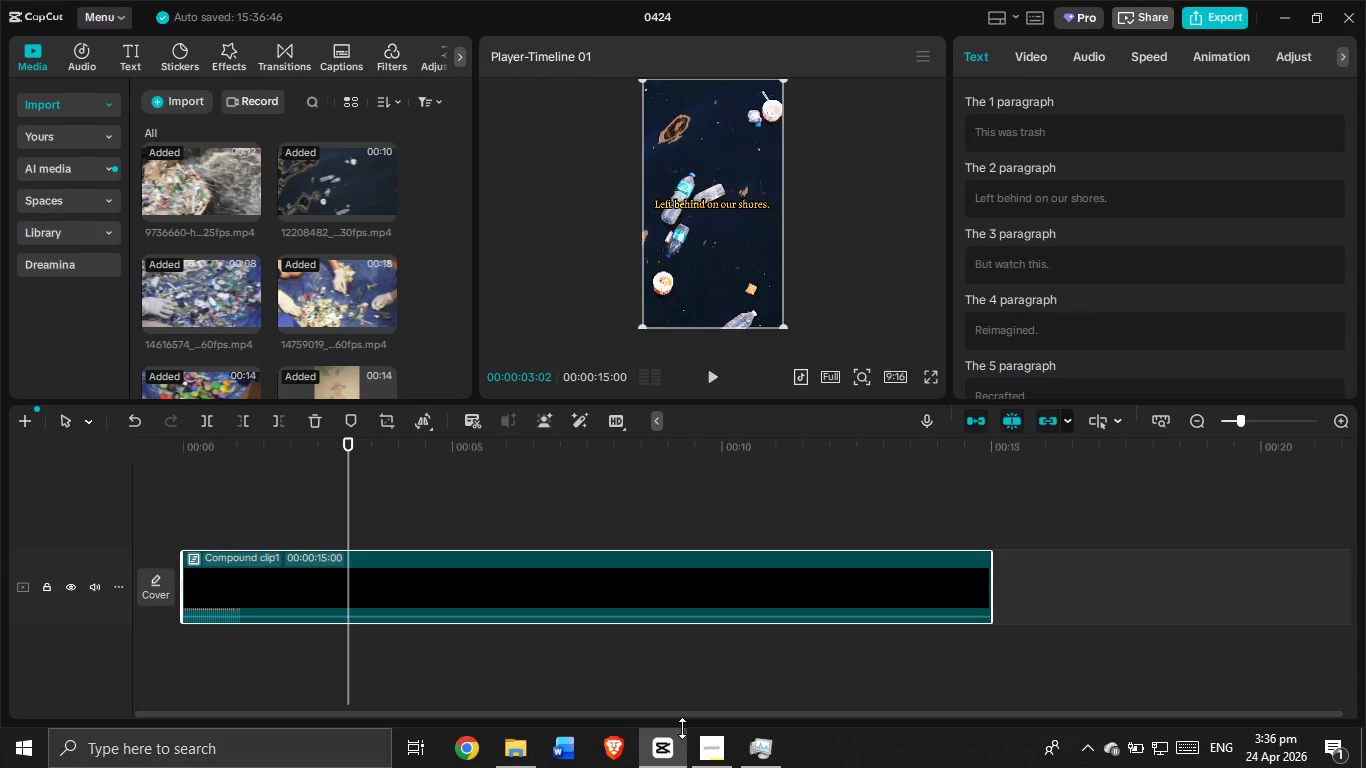 
right_click([676, 595])
 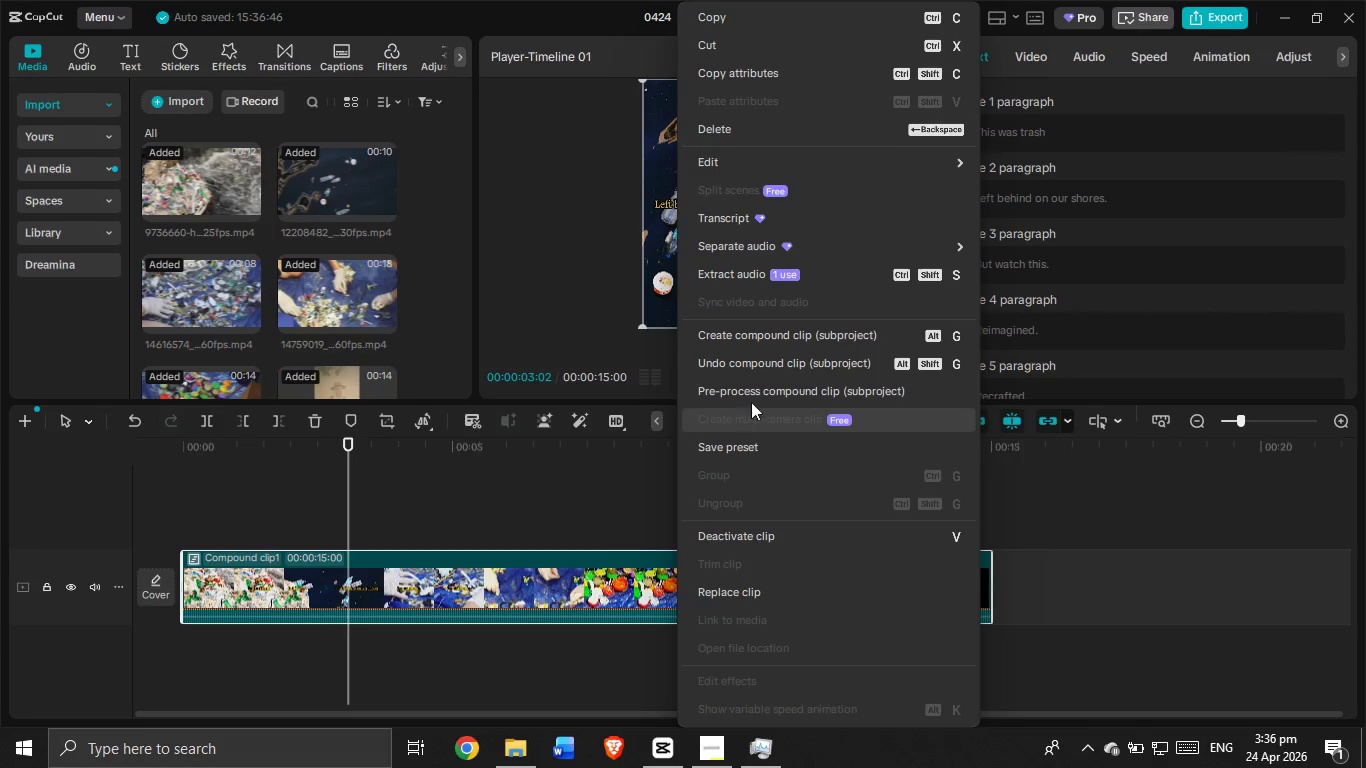 
left_click([752, 387])
 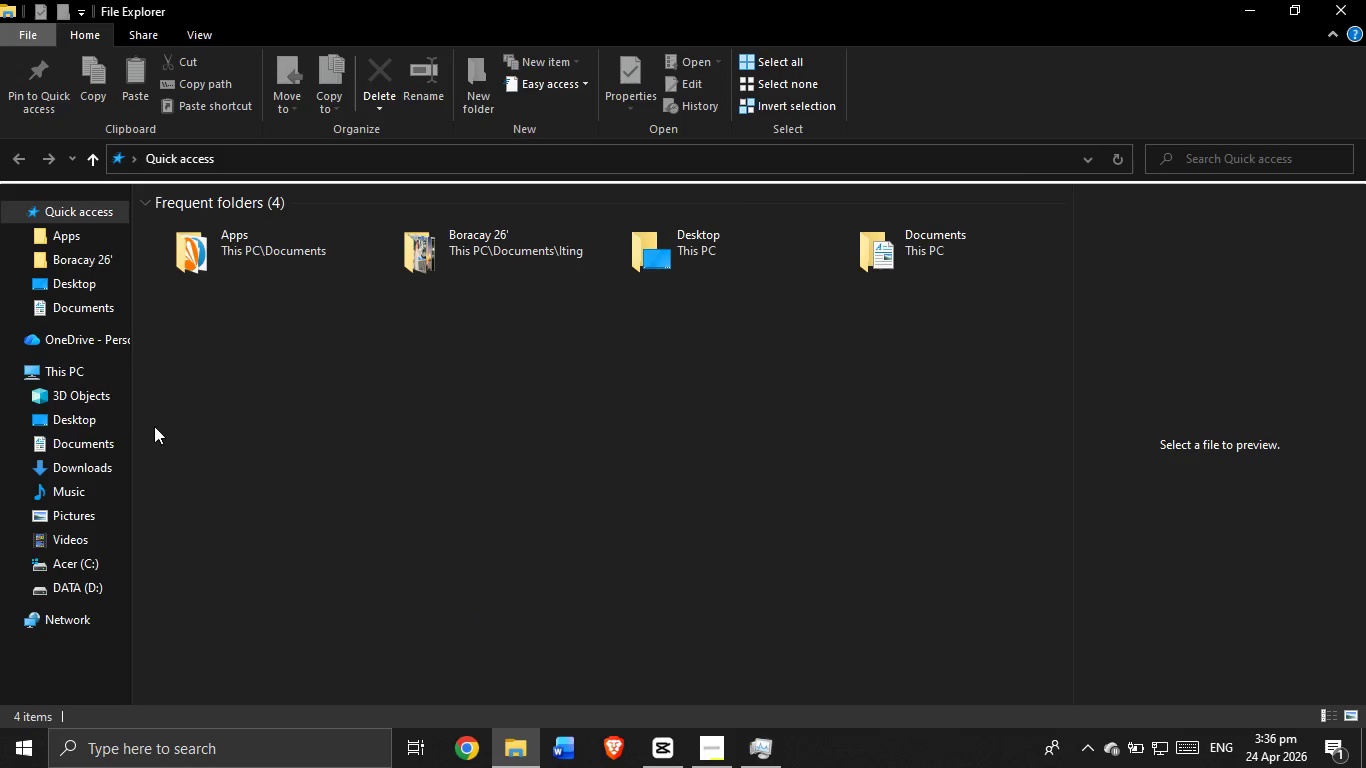 
left_click([85, 443])
 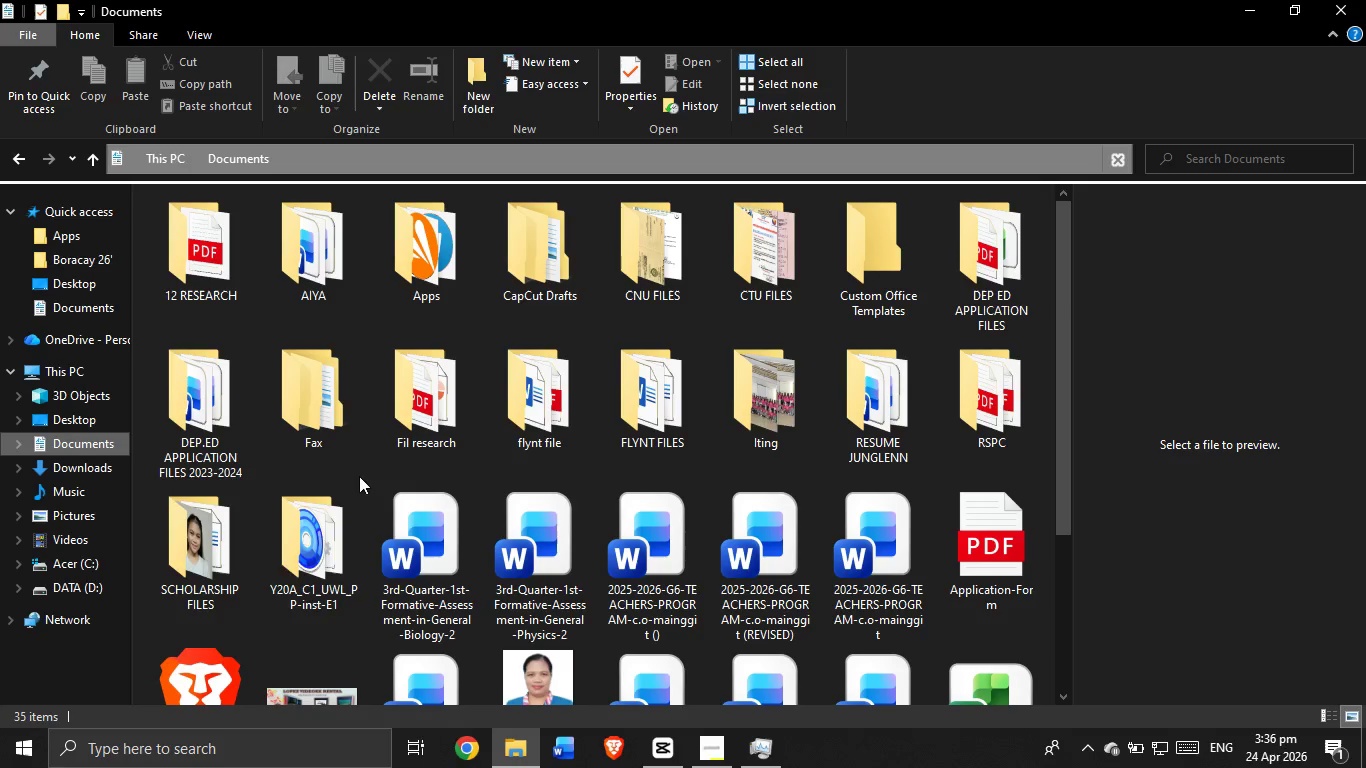 
left_click([74, 475])
 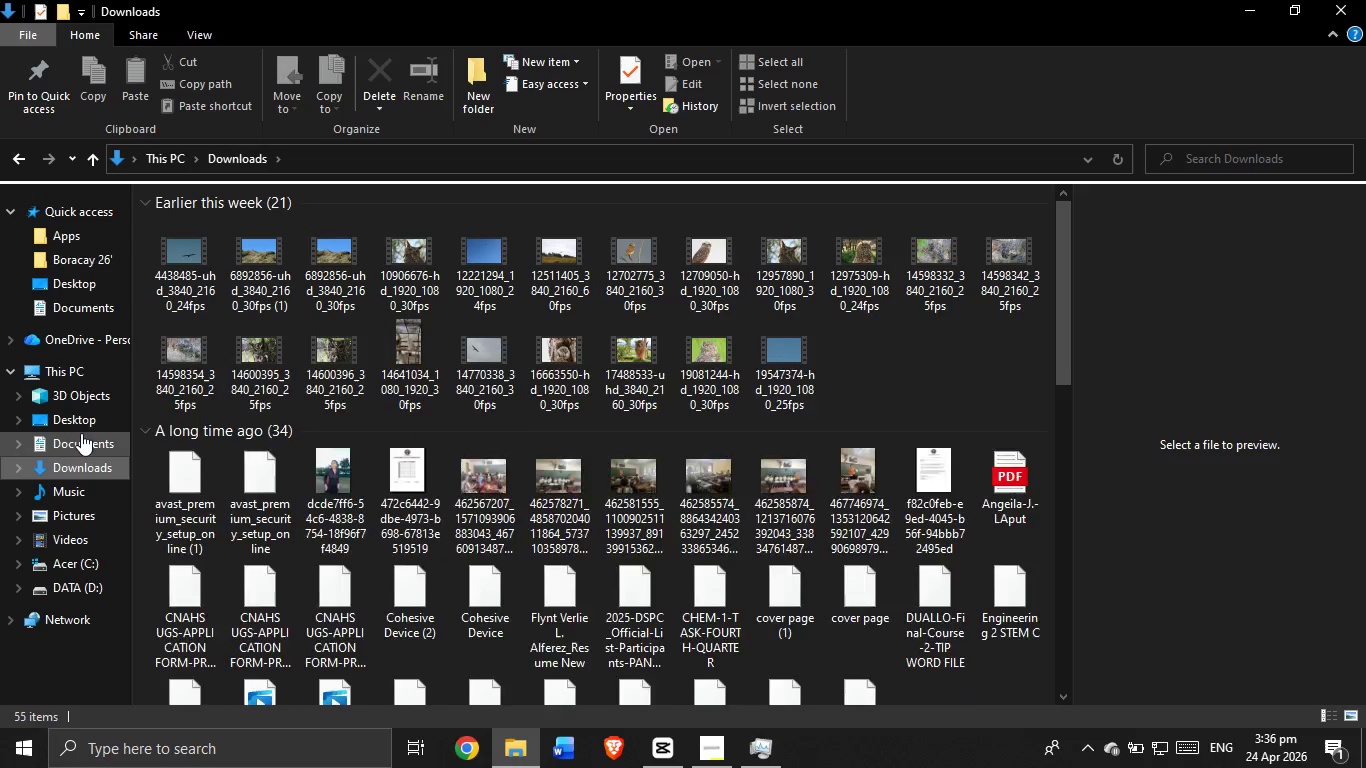 
left_click([81, 433])
 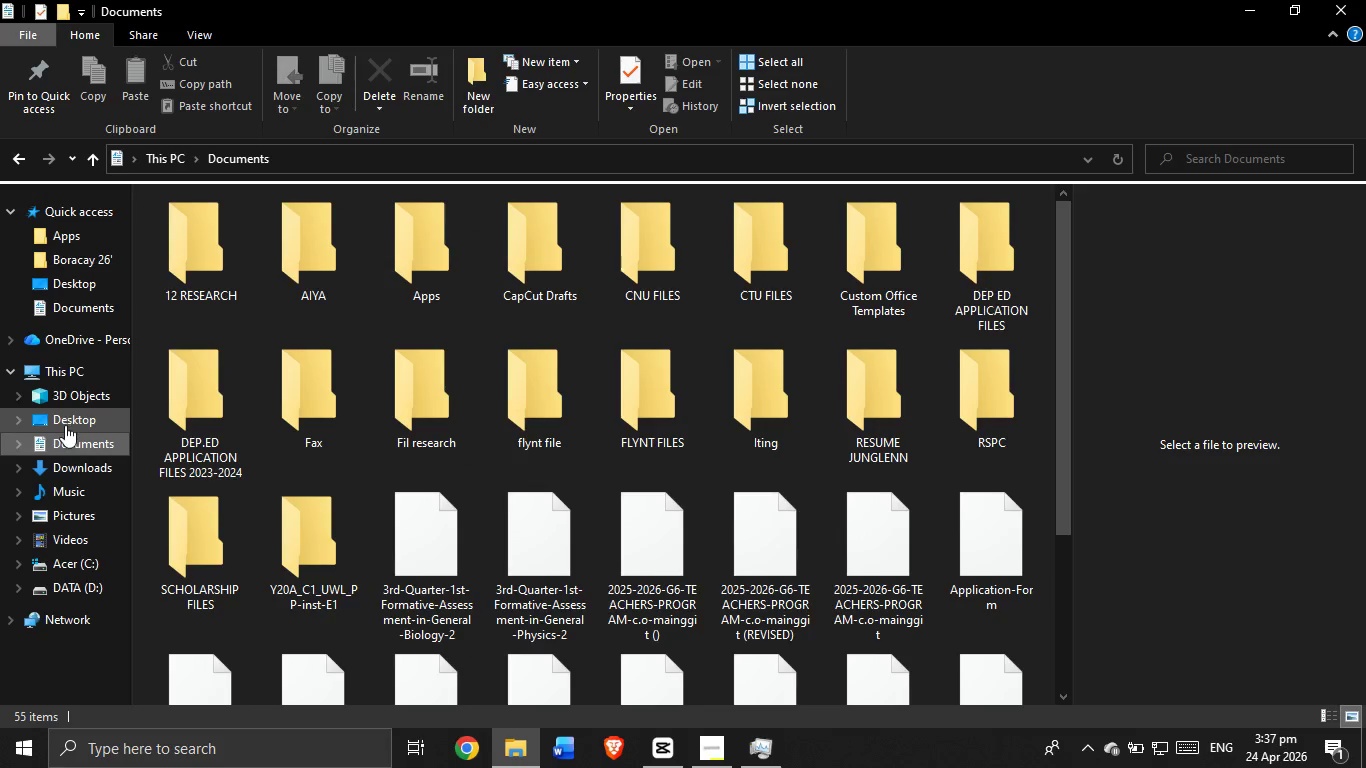 
left_click([65, 508])
 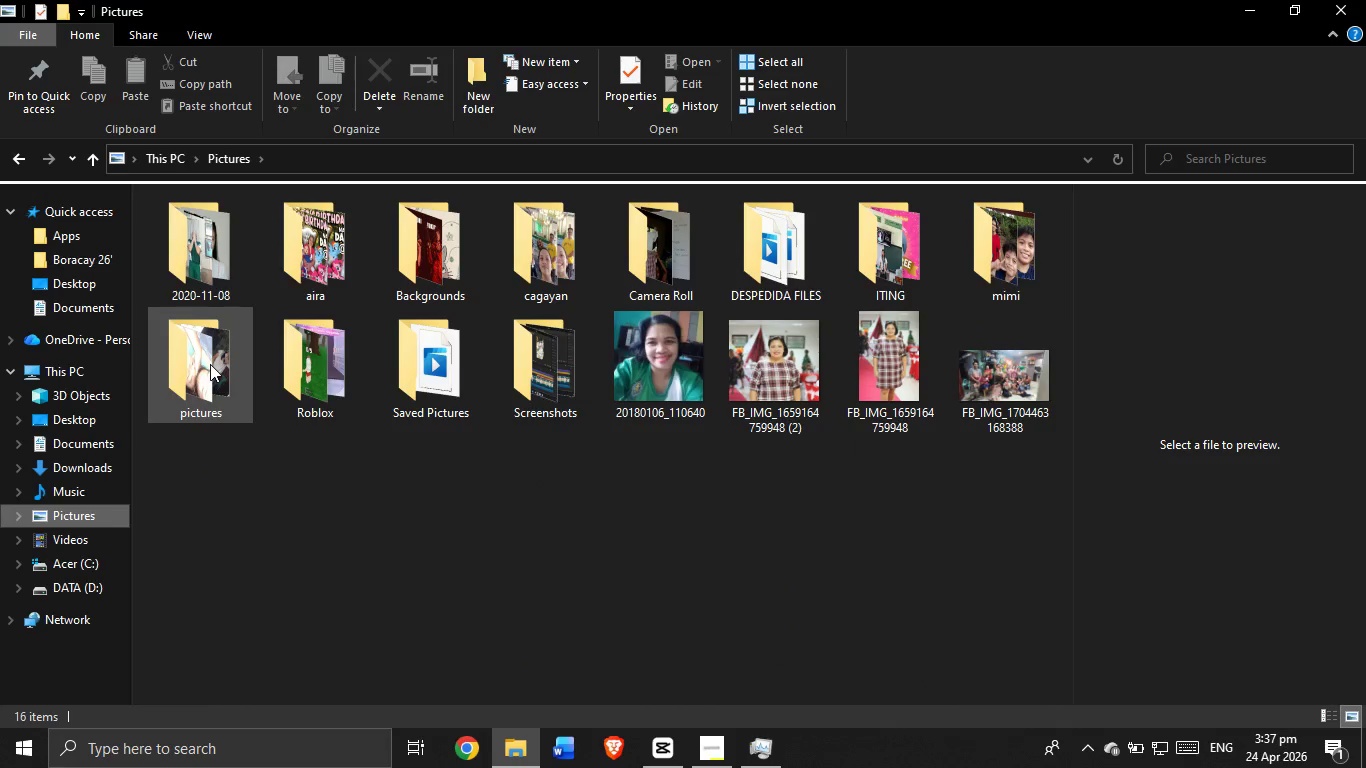 
double_click([566, 403])
 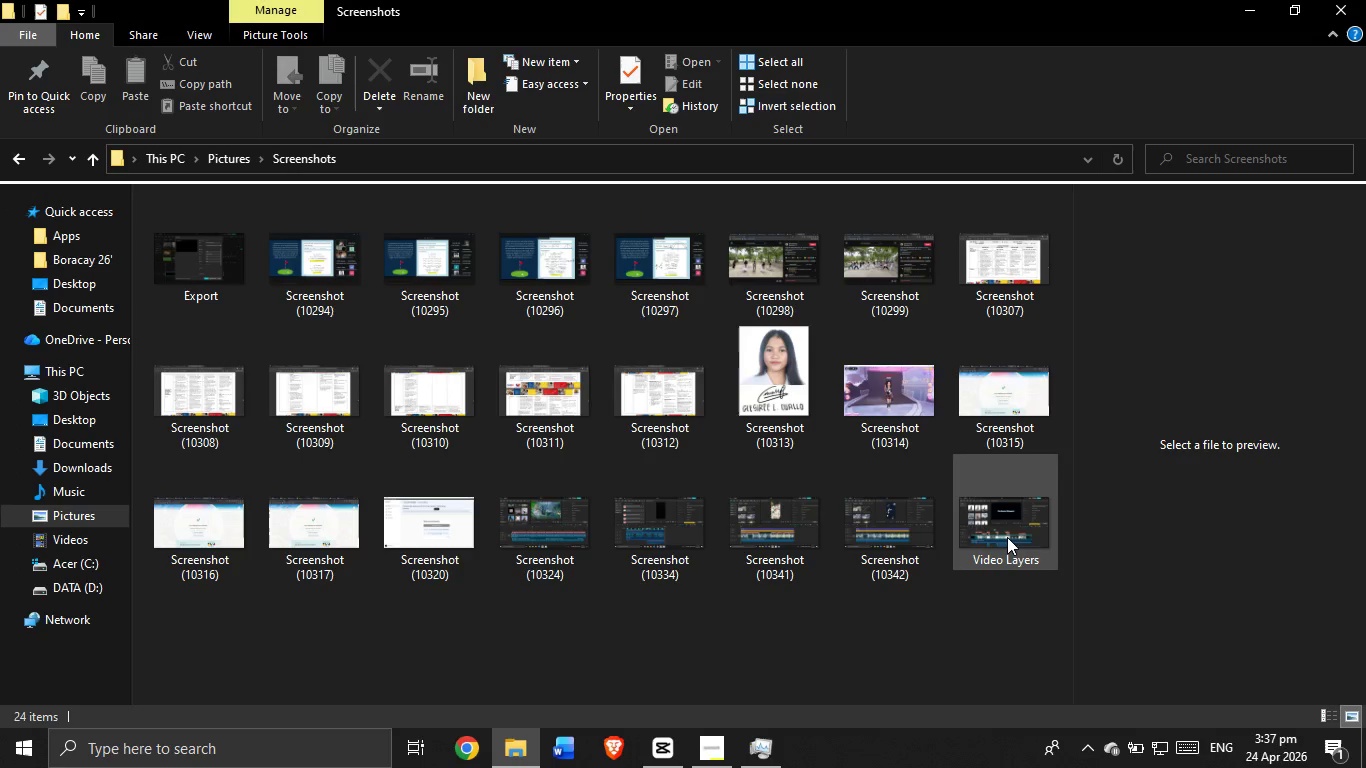 
left_click([897, 547])
 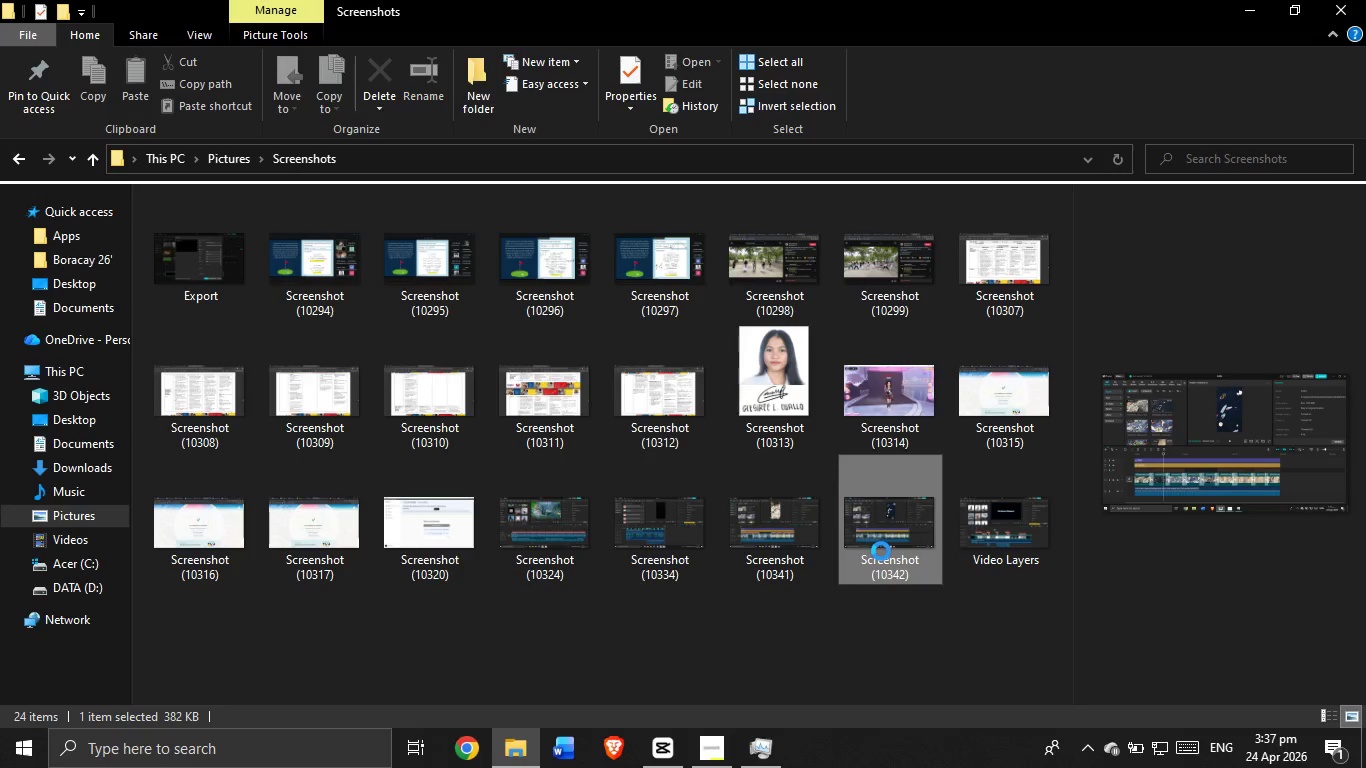 
right_click([899, 545])
 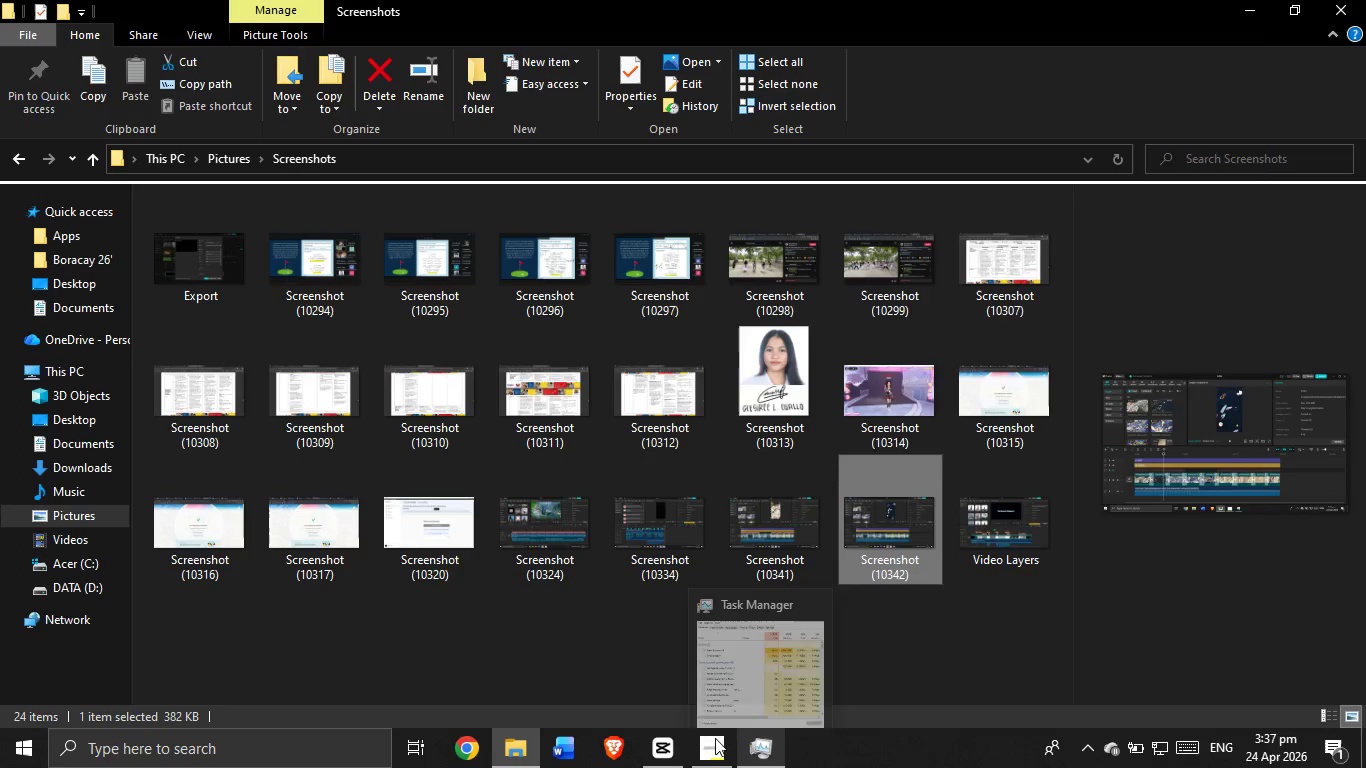 
left_click([661, 735])
 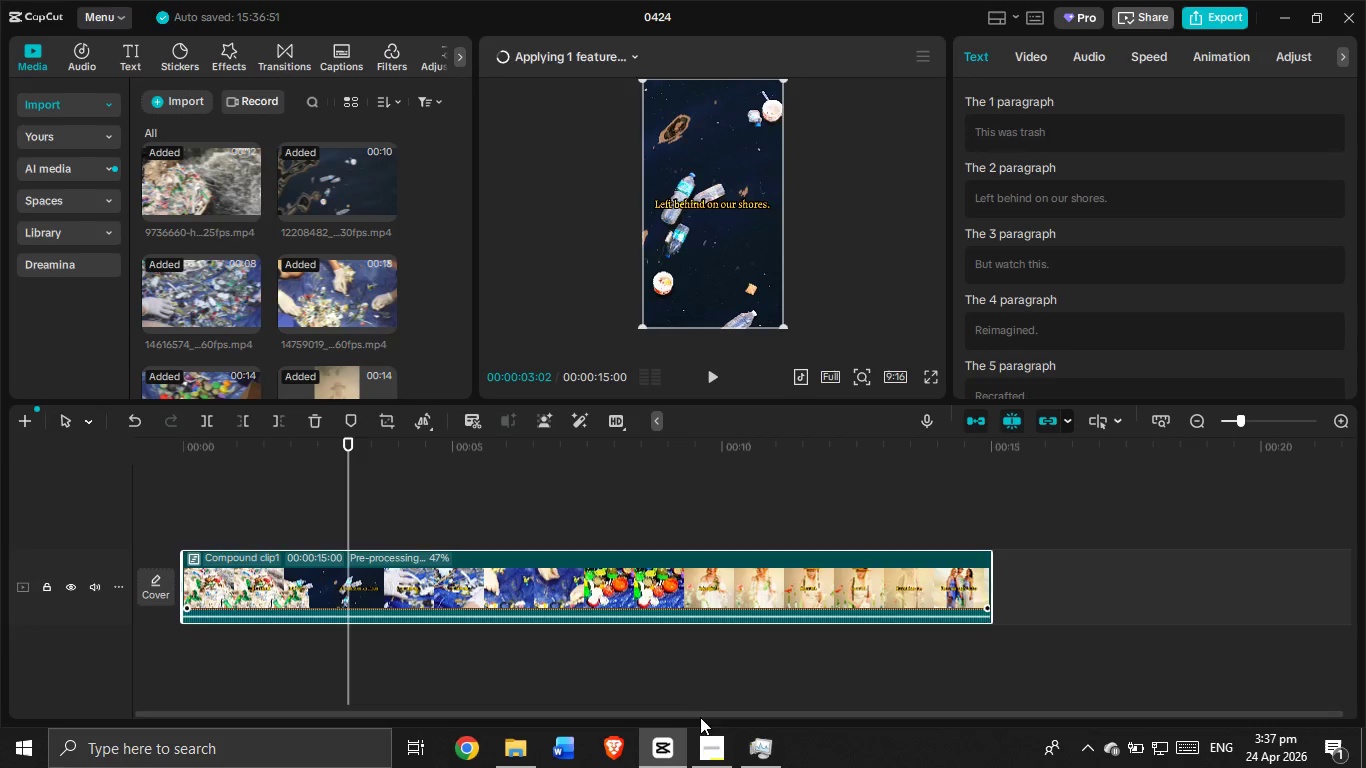 
left_click([715, 757])